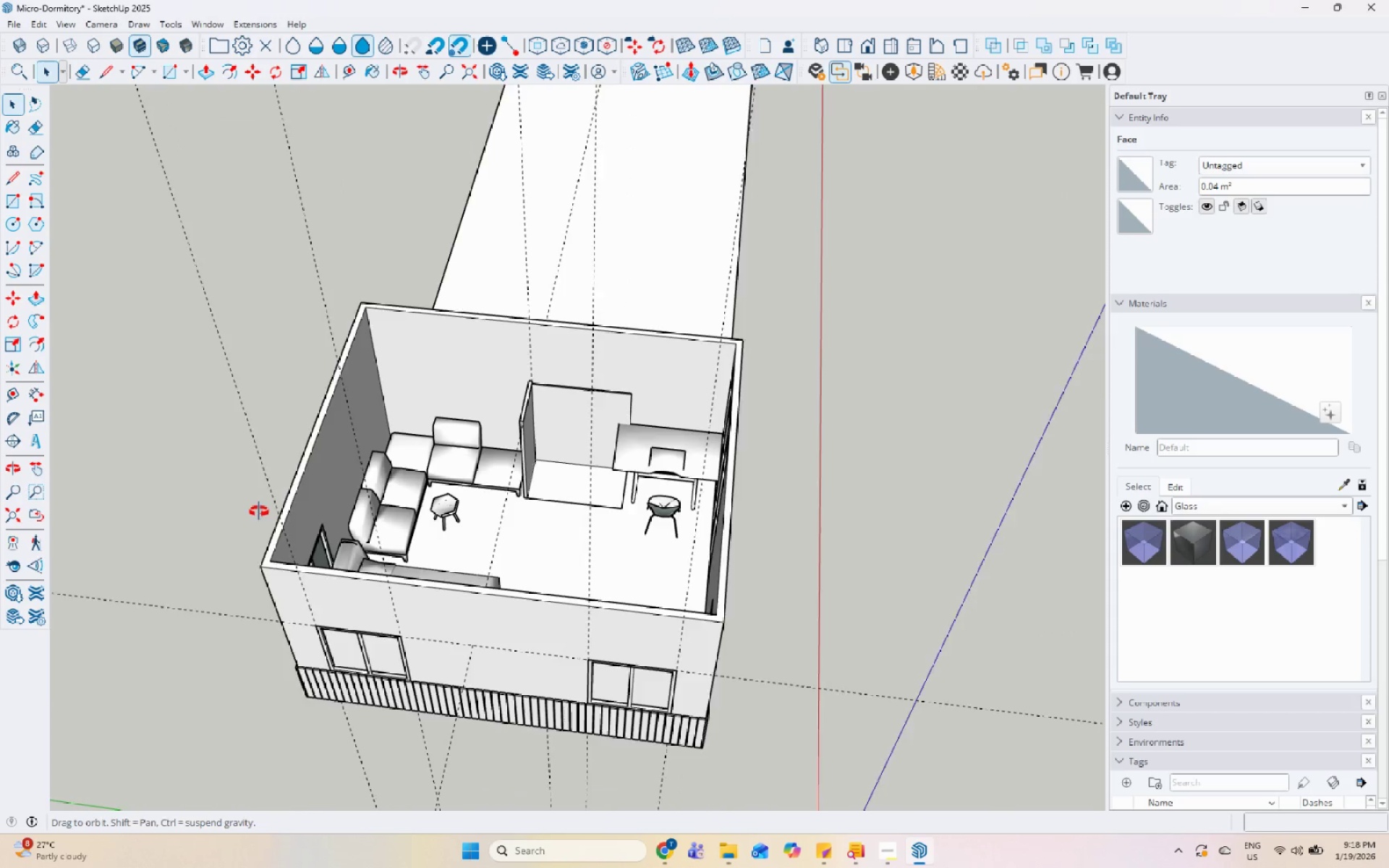 
left_click([619, 452])
 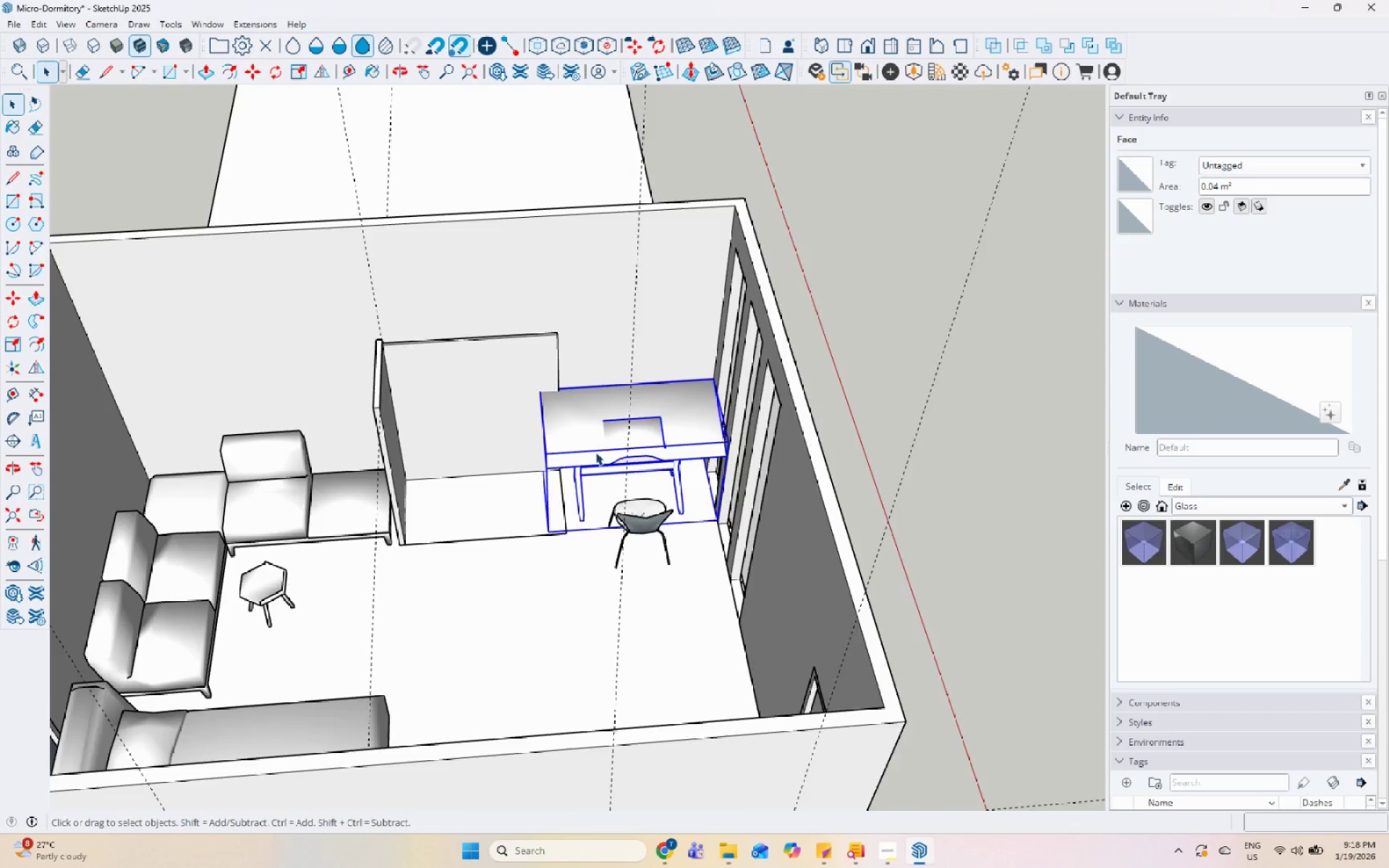 
scroll: coordinate [577, 455], scroll_direction: up, amount: 11.0
 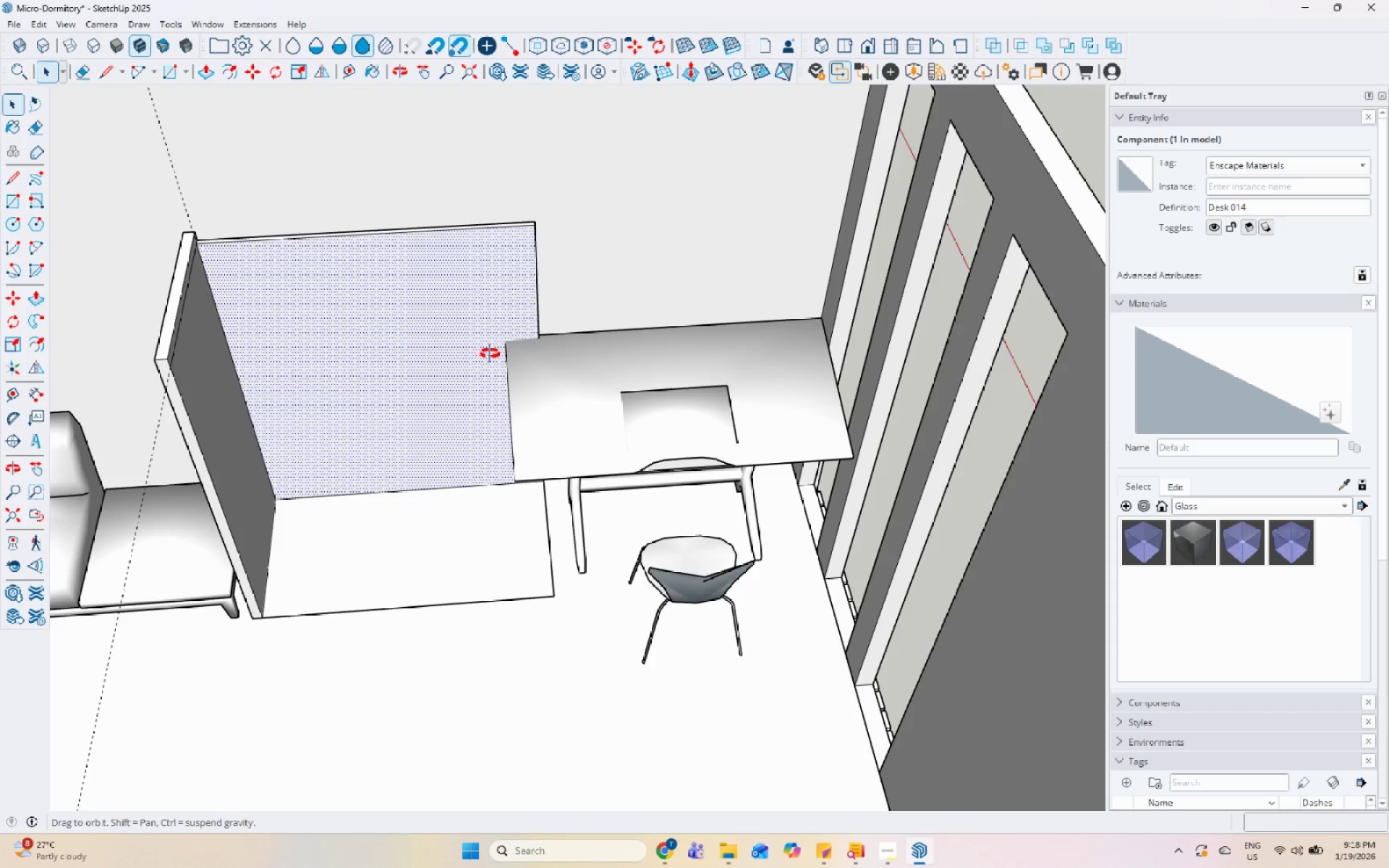 
left_click([498, 320])
 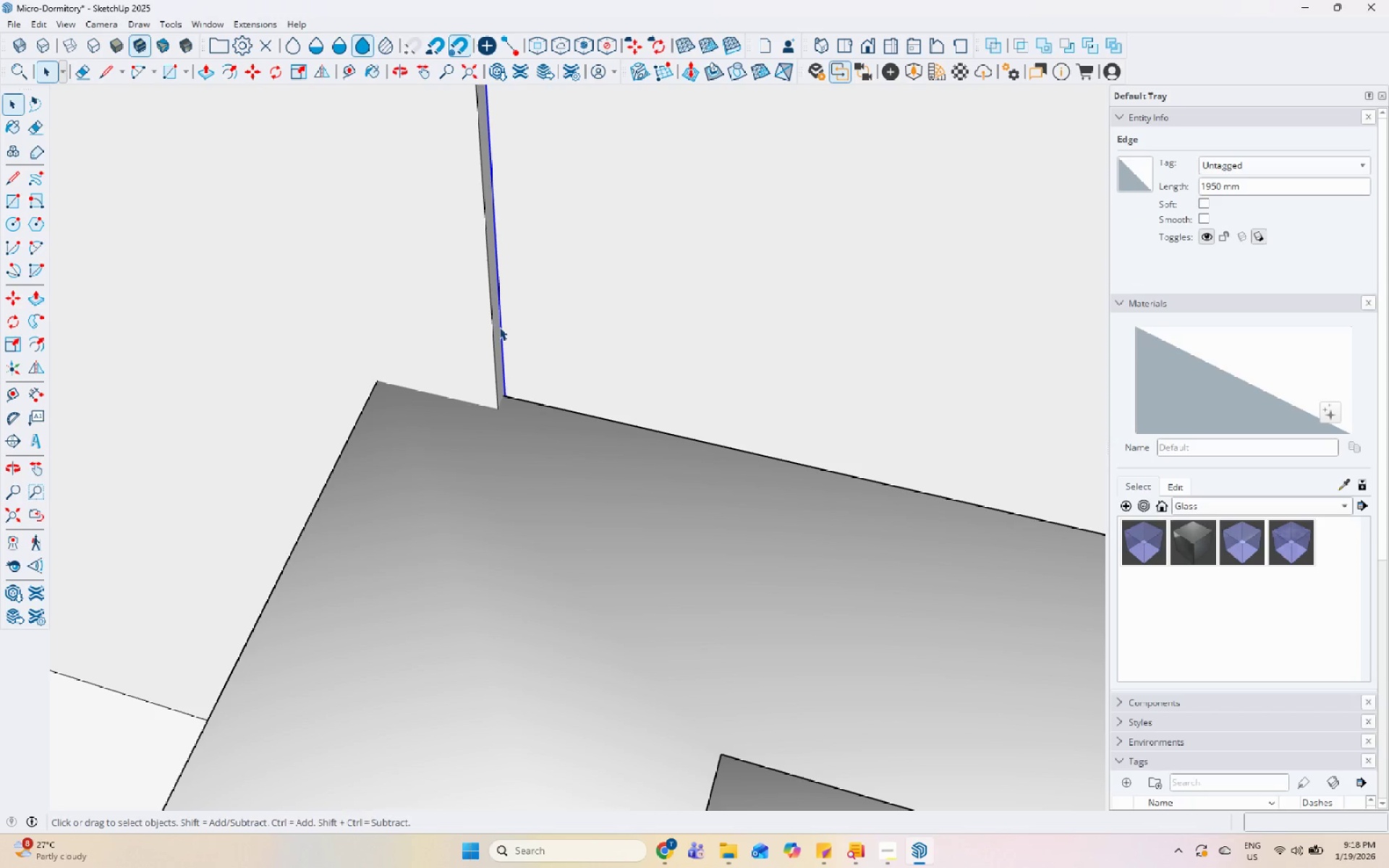 
scroll: coordinate [496, 315], scroll_direction: up, amount: 14.0
 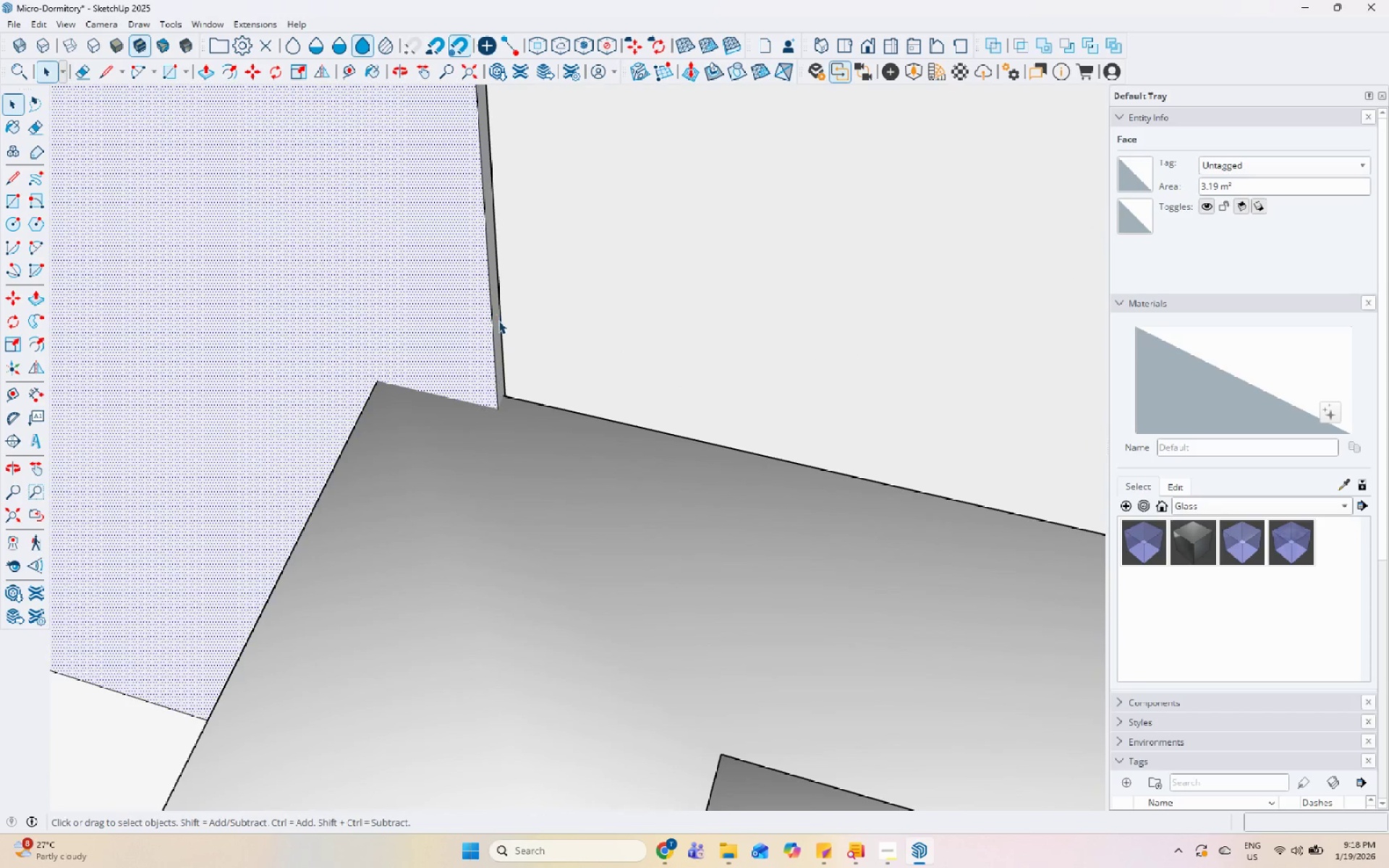 
double_click([496, 330])
 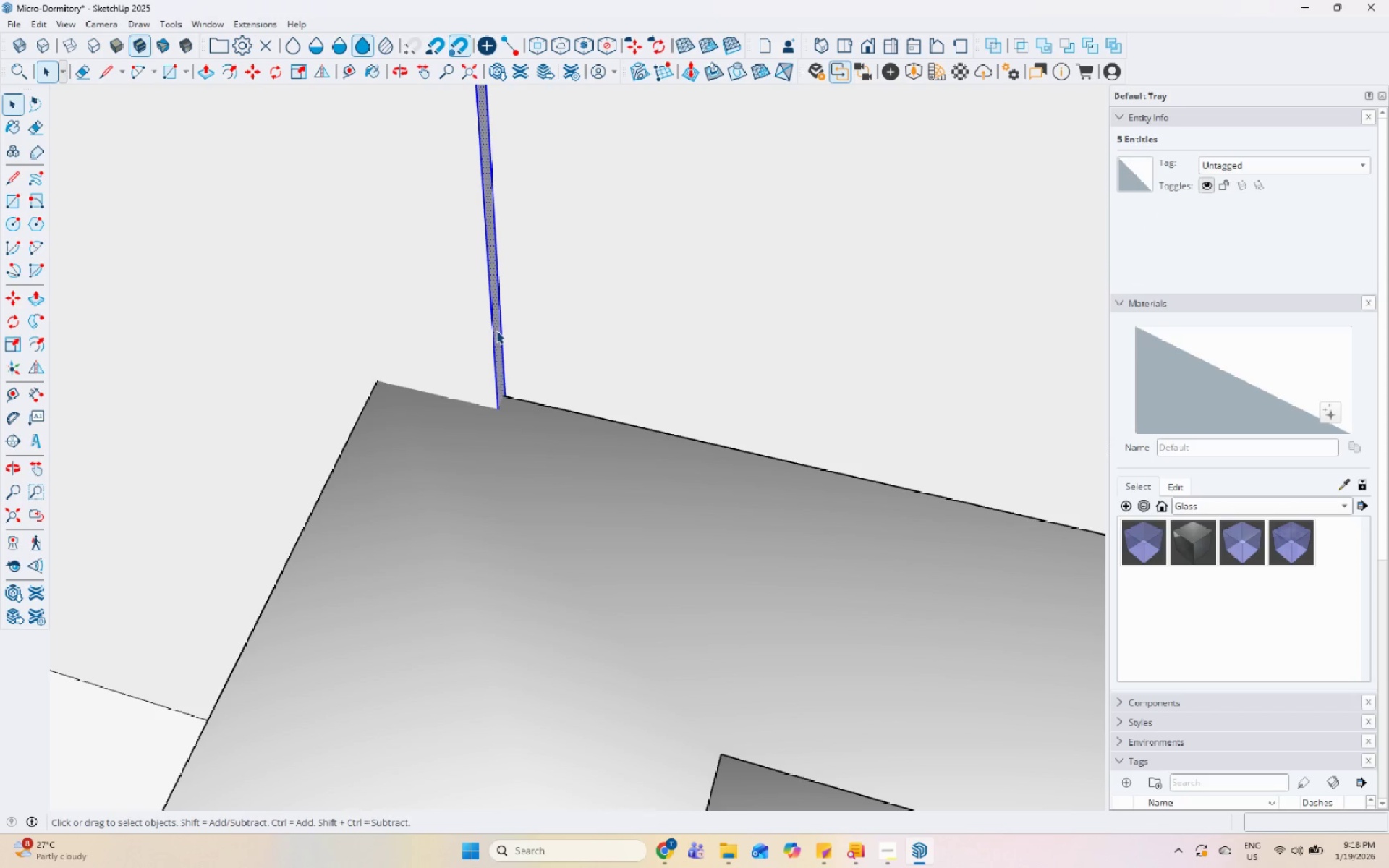 
key(P)
 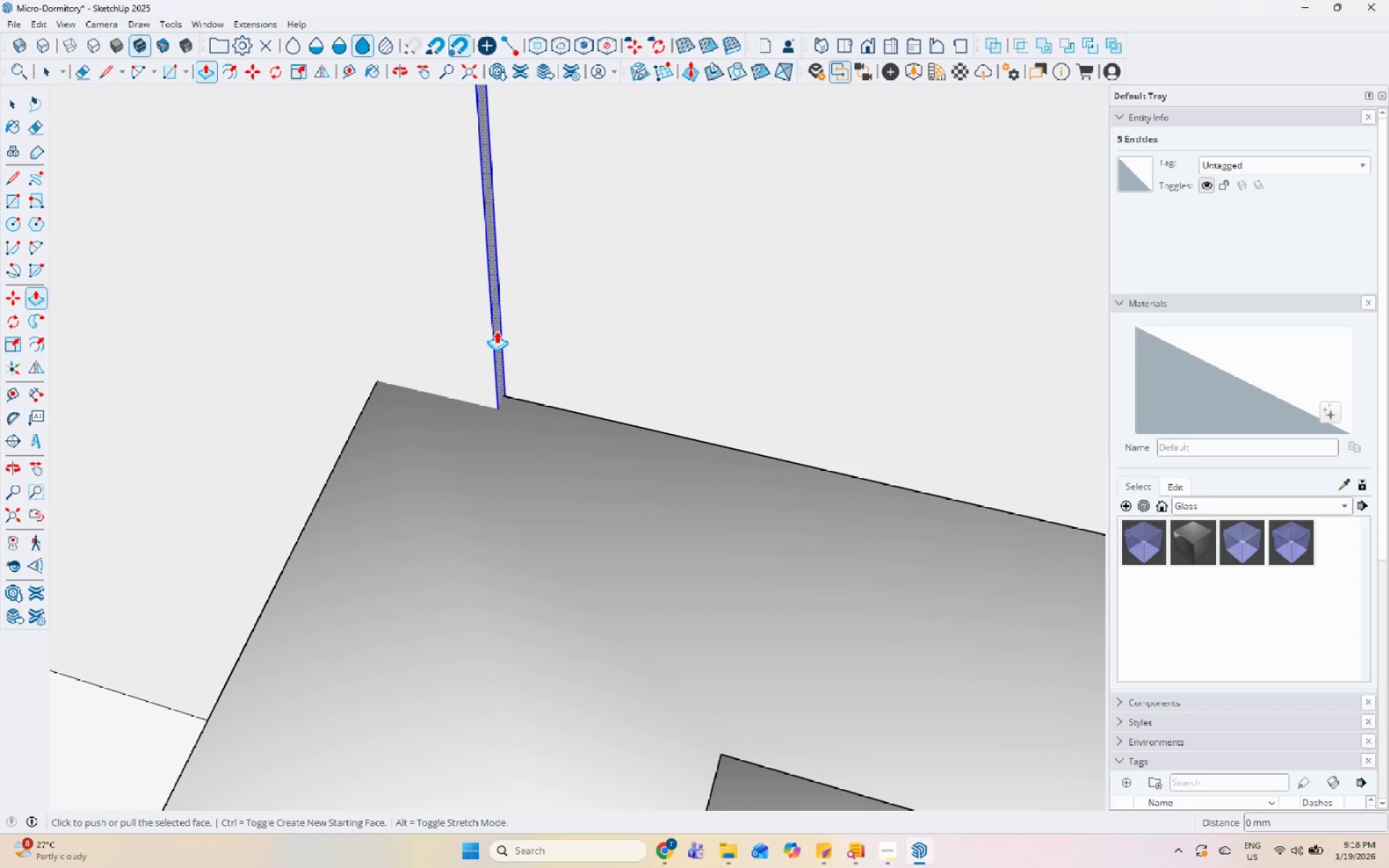 
left_click([496, 331])
 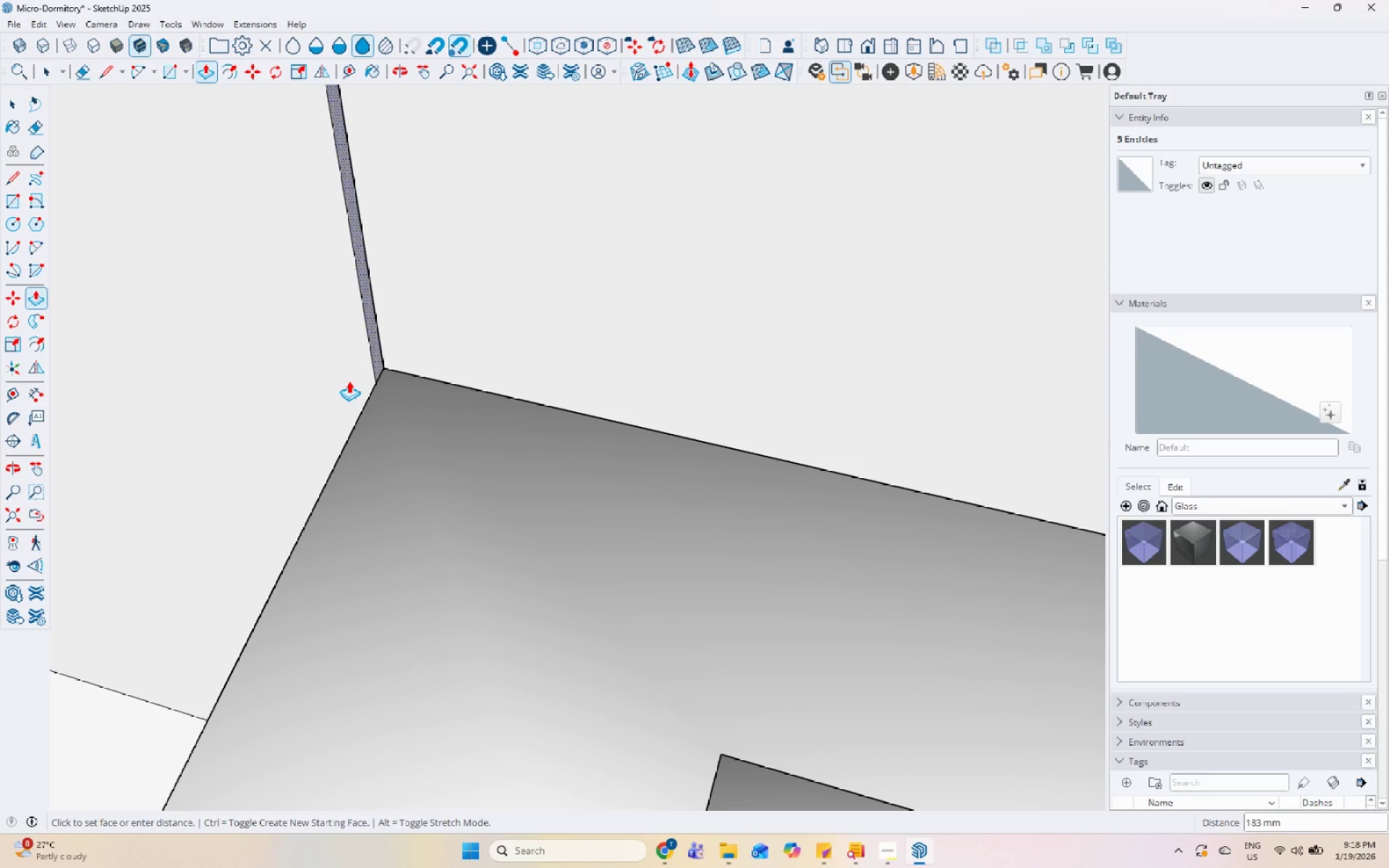 
key(Numpad1)
 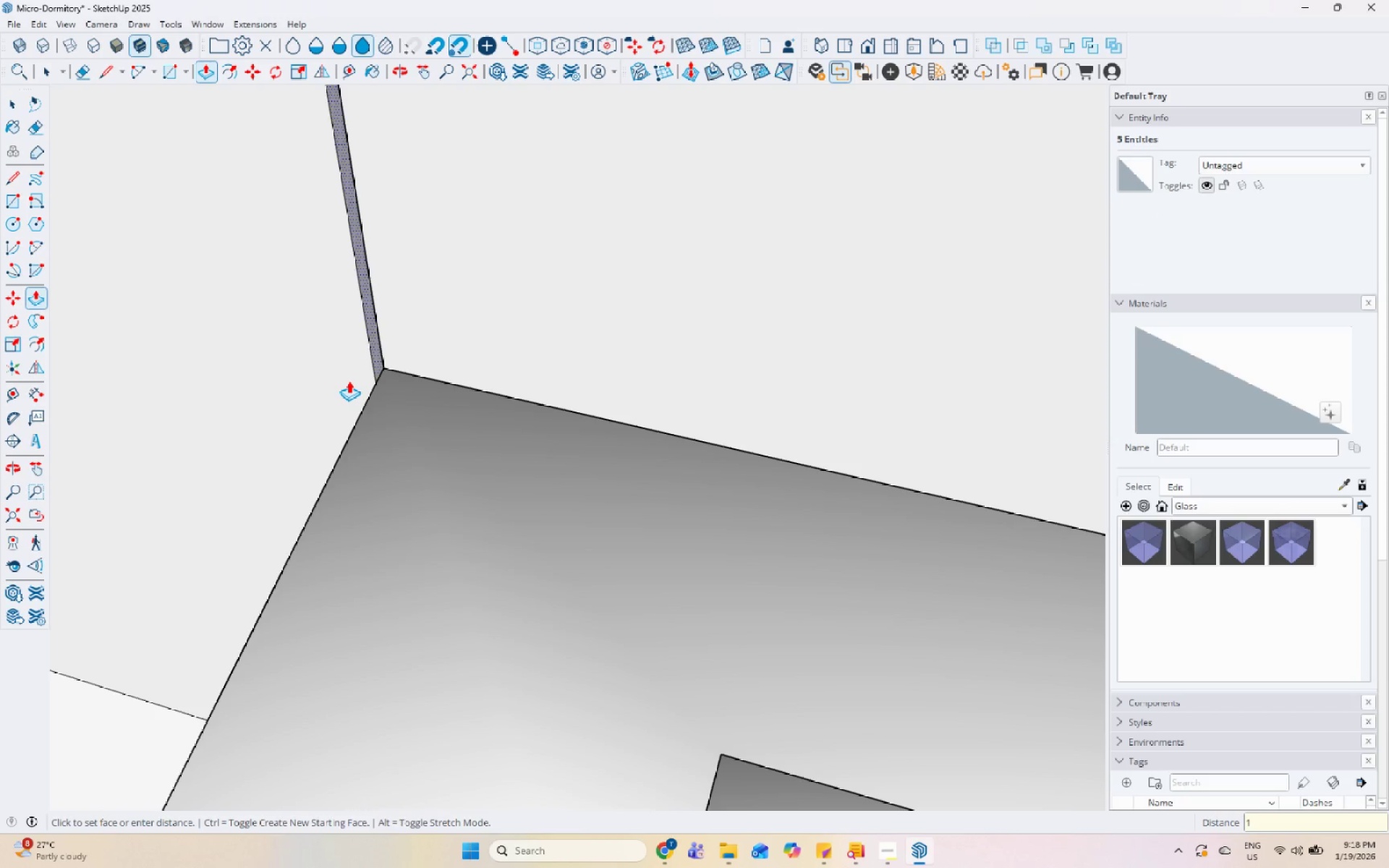 
key(Numpad8)
 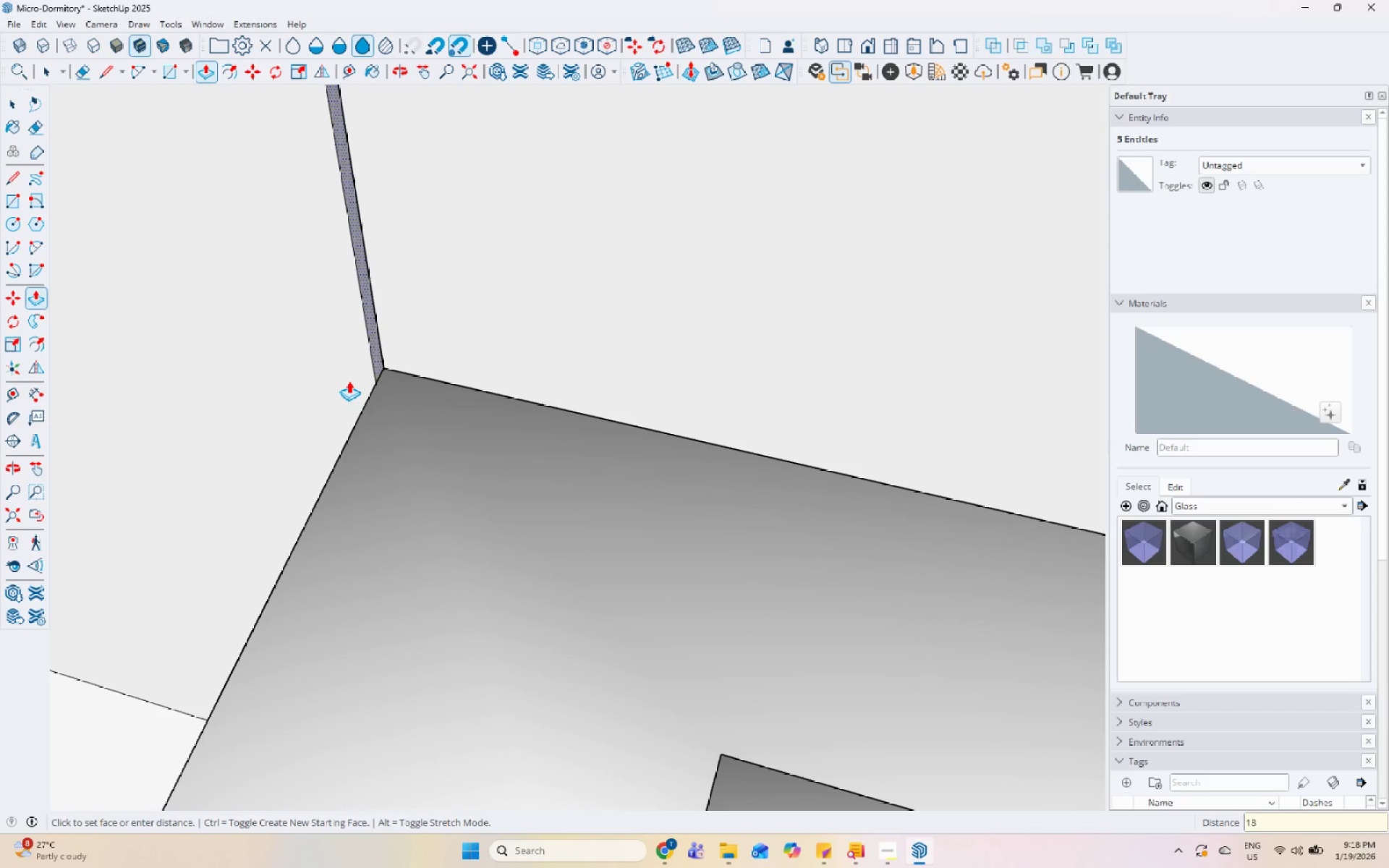 
key(Numpad5)
 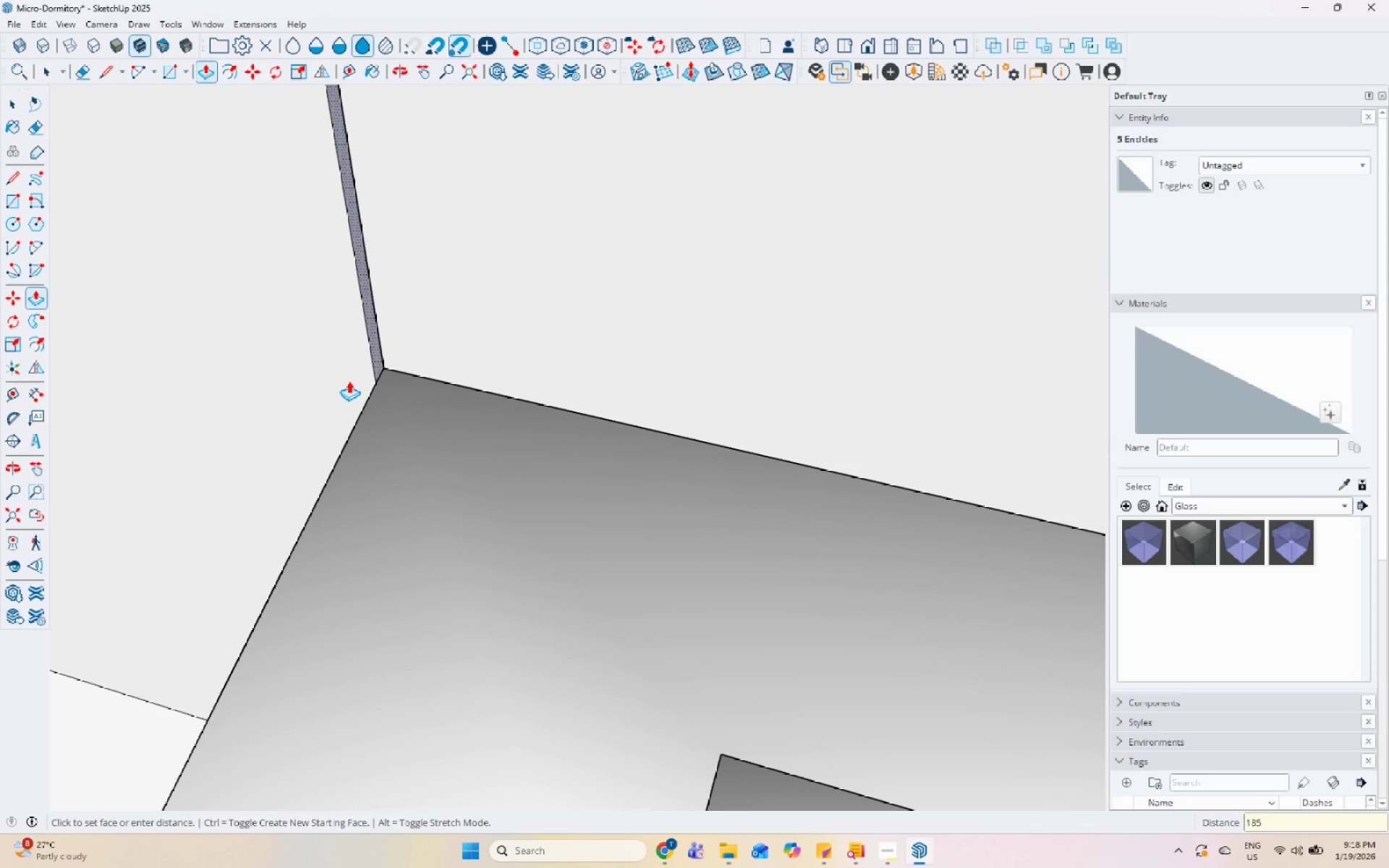 
key(Enter)
 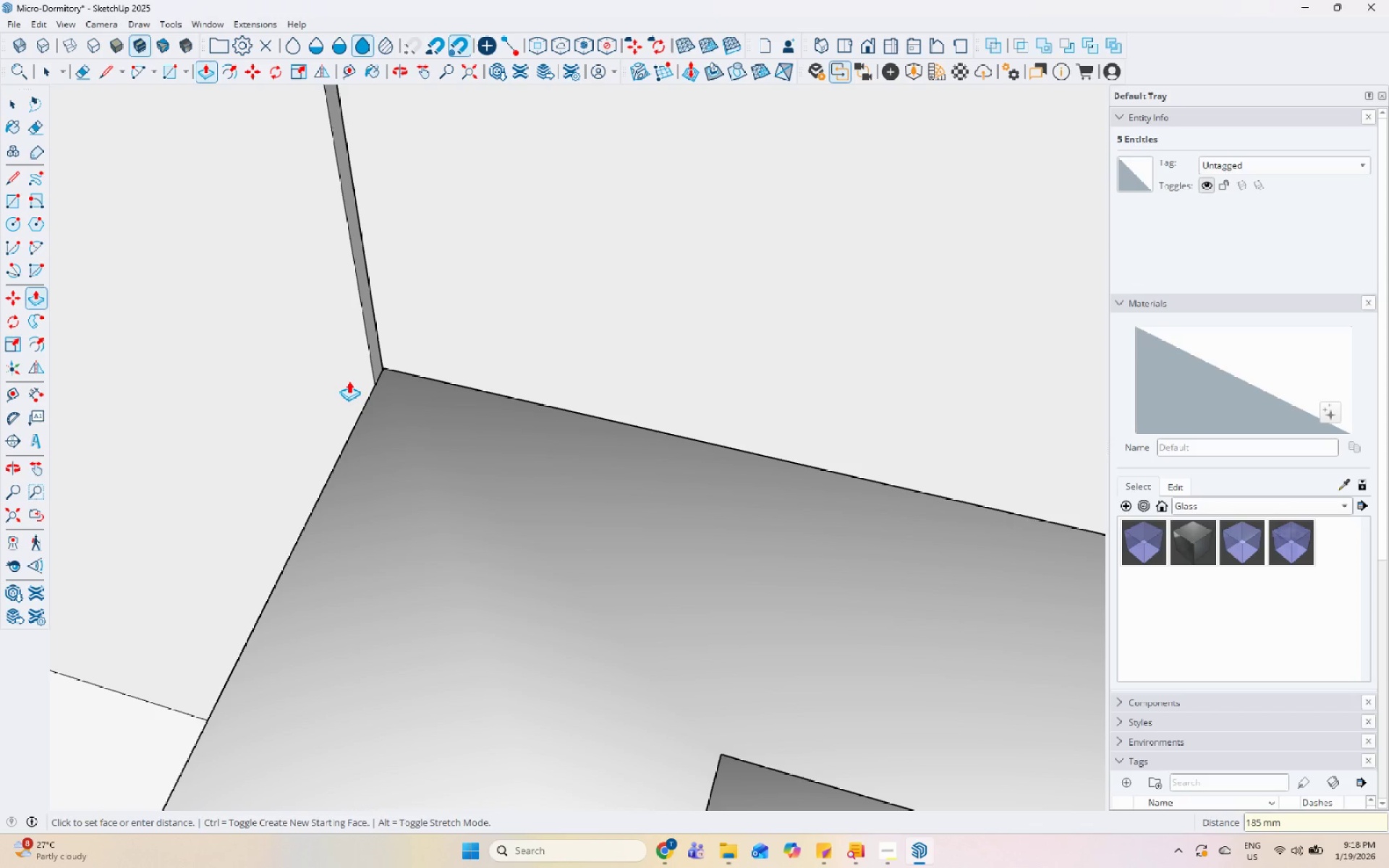 
key(Space)
 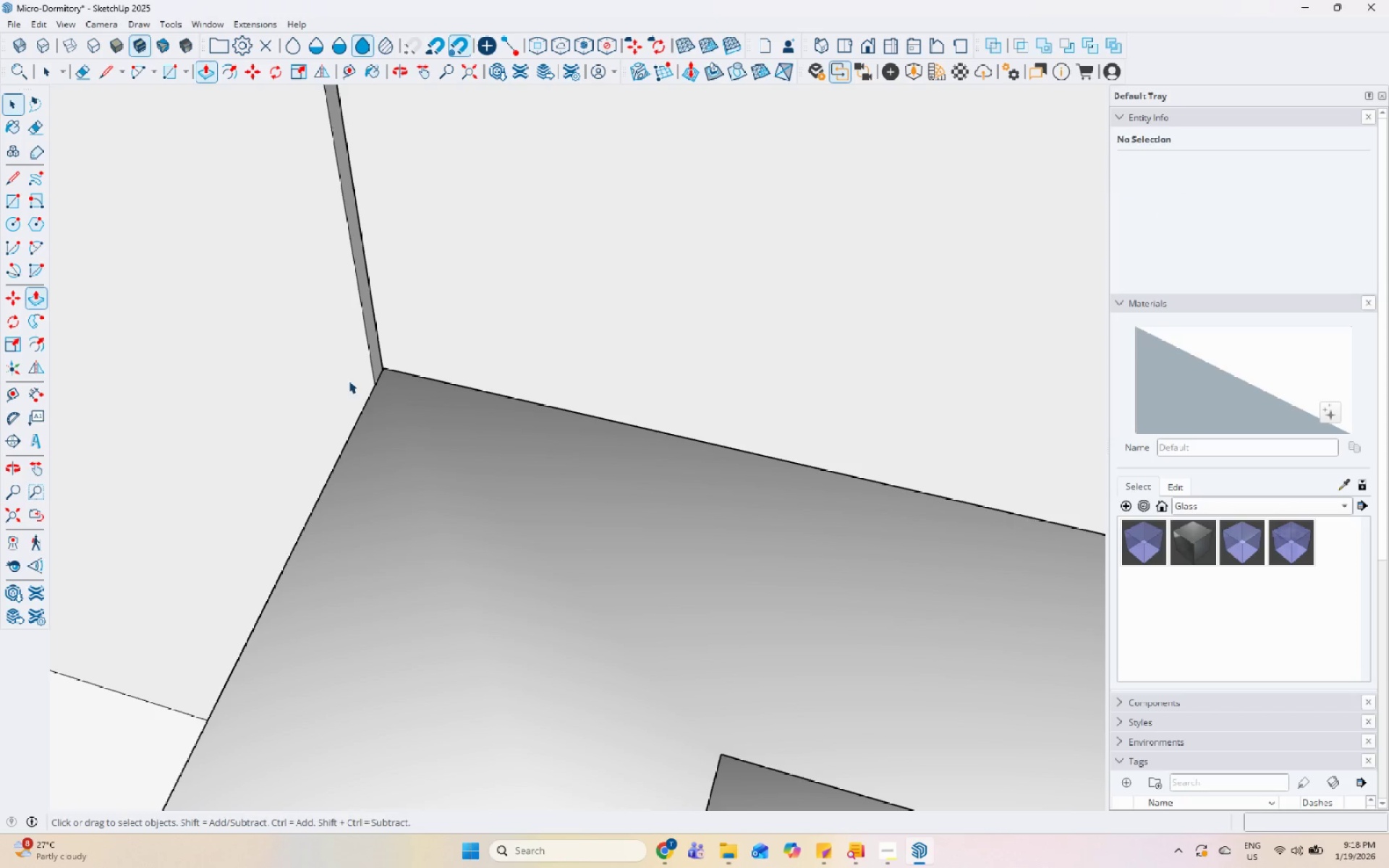 
scroll: coordinate [681, 383], scroll_direction: down, amount: 15.0
 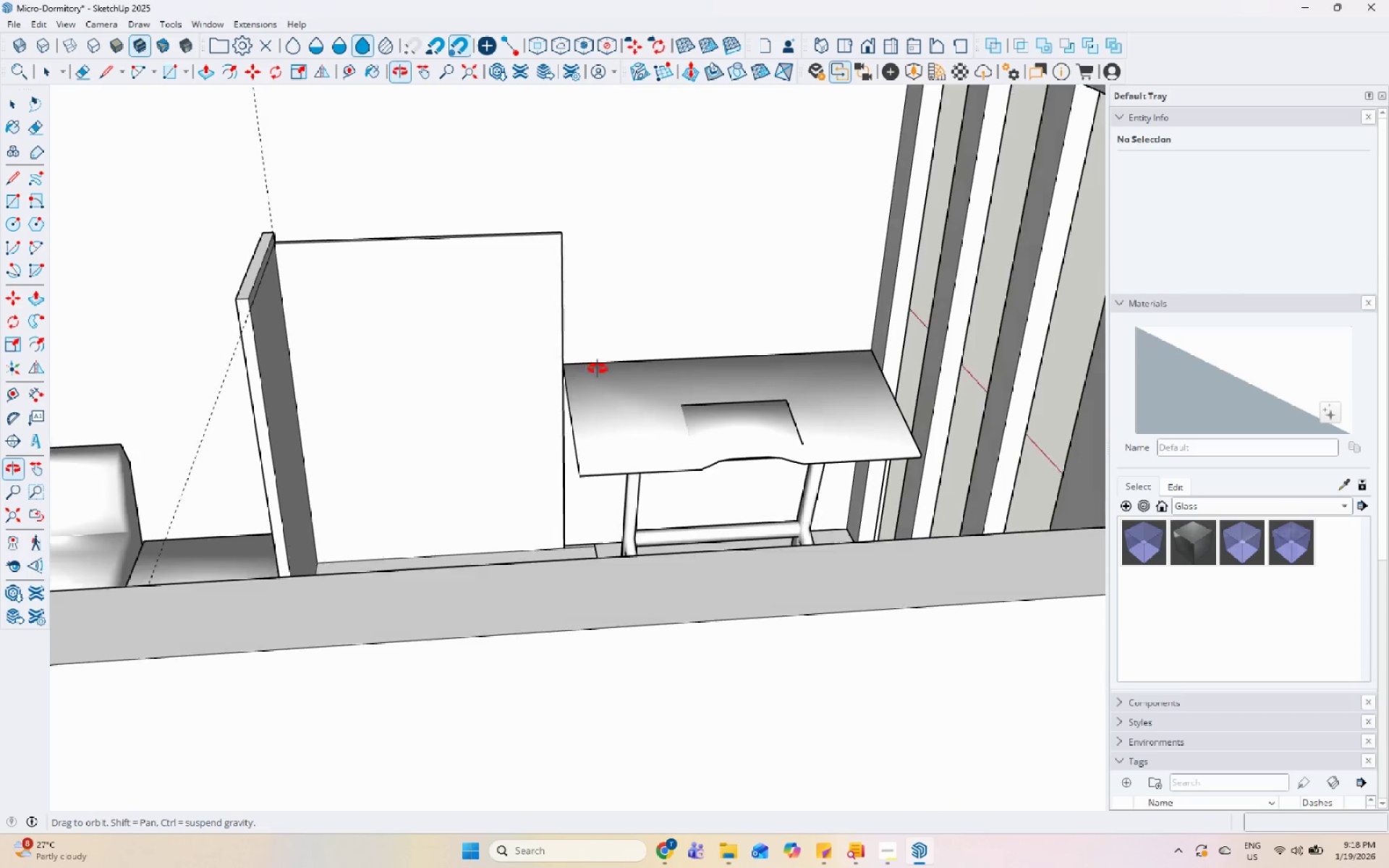 
scroll: coordinate [626, 530], scroll_direction: up, amount: 5.0
 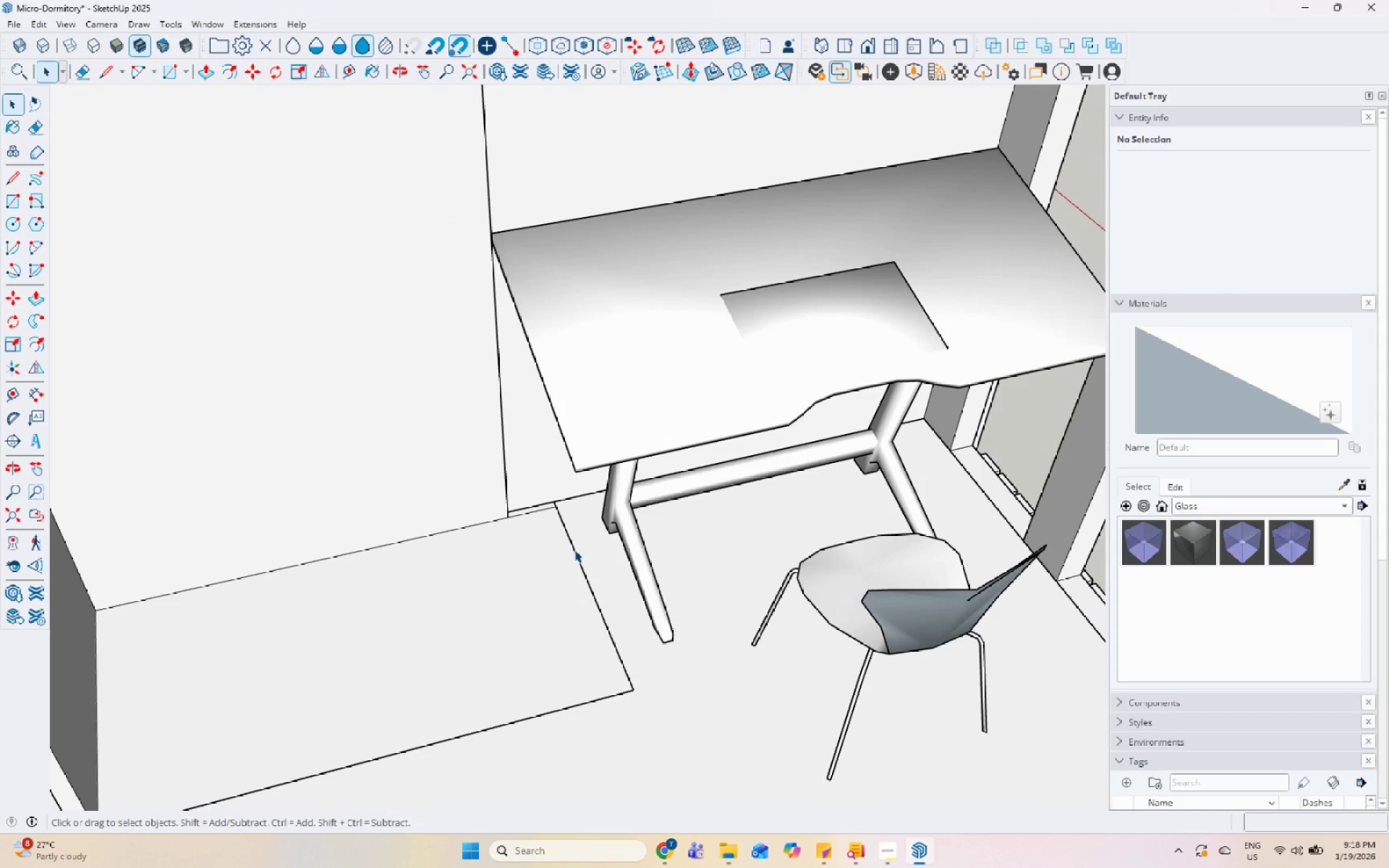 
left_click([573, 550])
 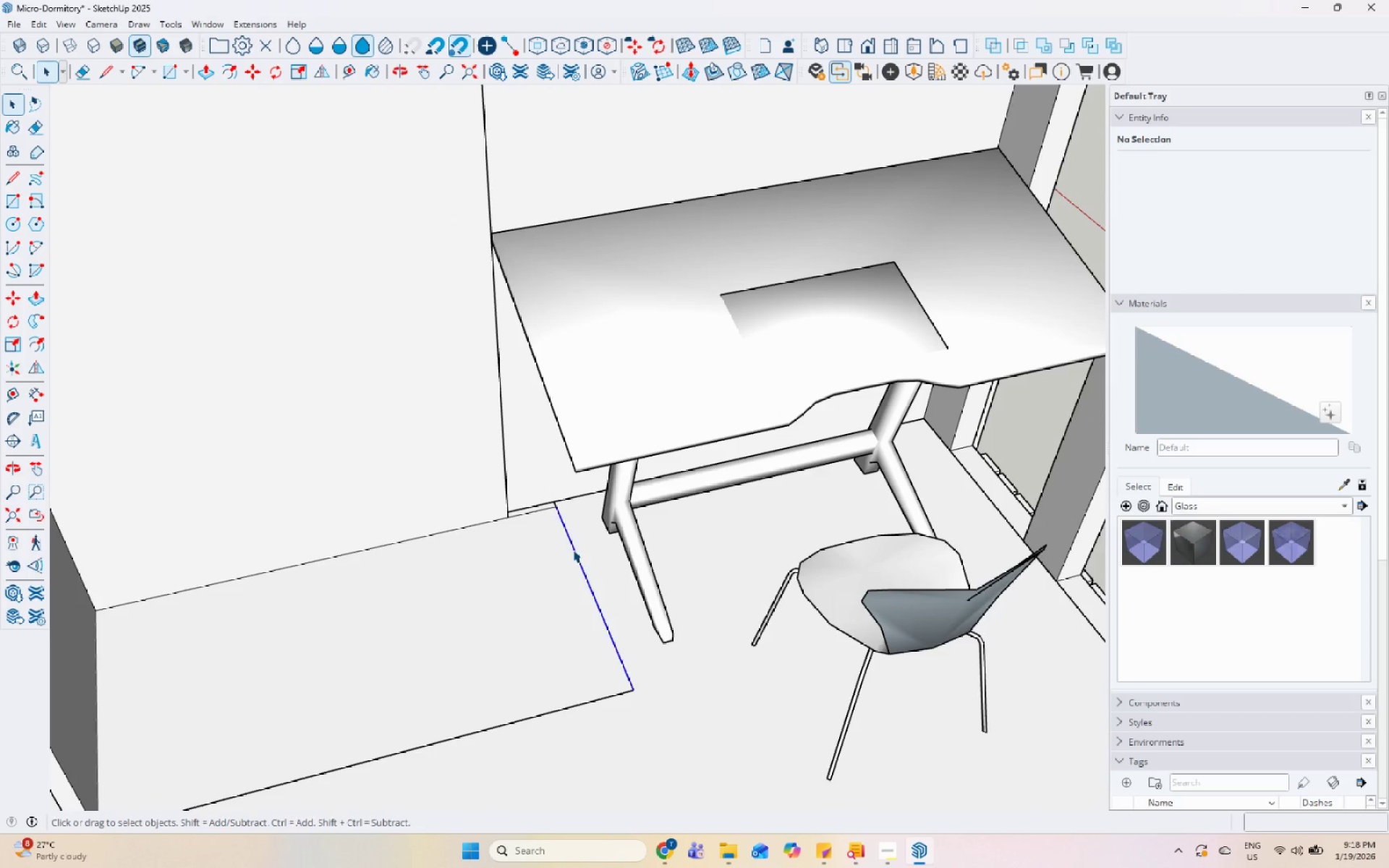 
right_click([573, 550])
 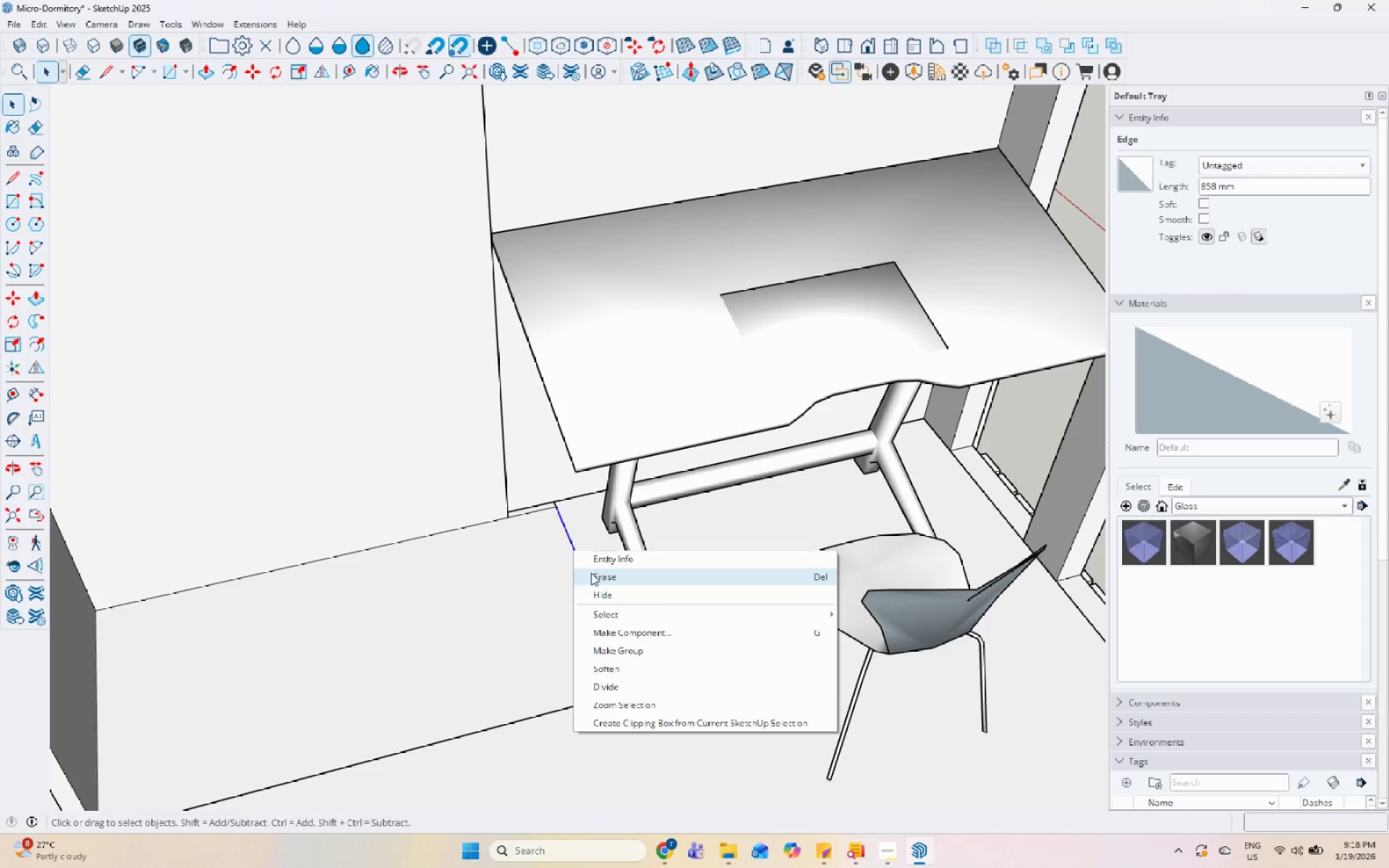 
left_click([590, 573])
 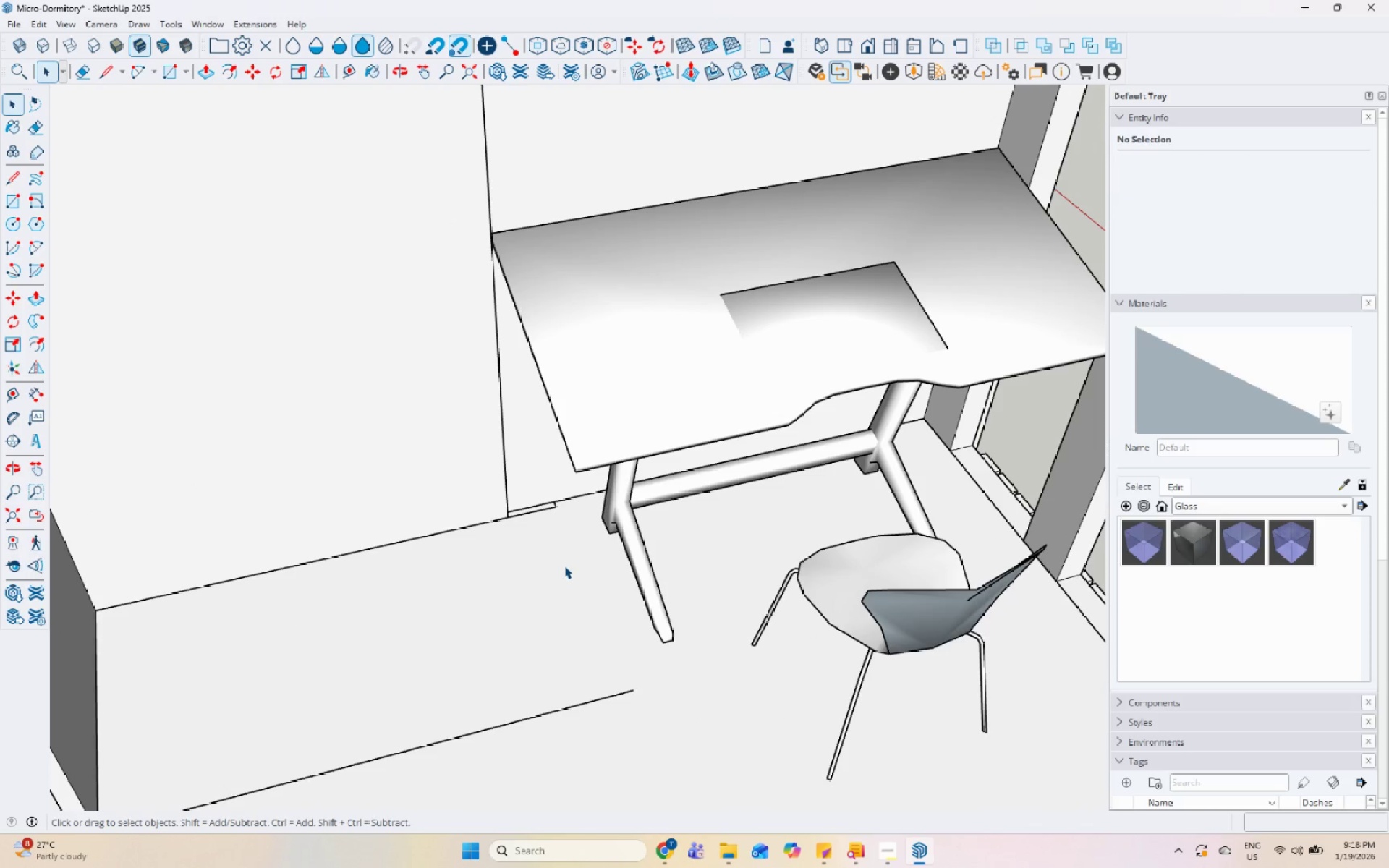 
key(L)
 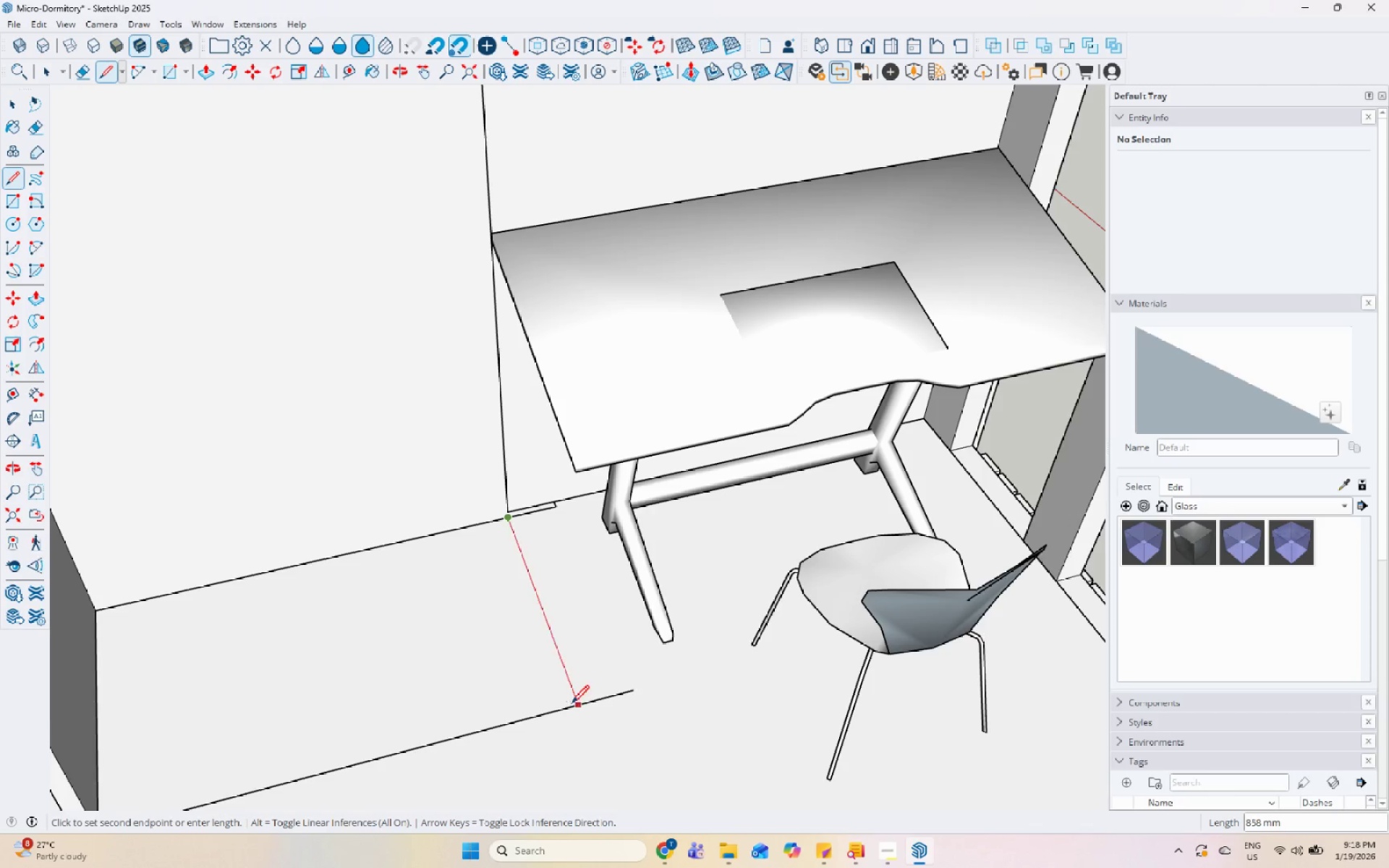 
key(Space)
 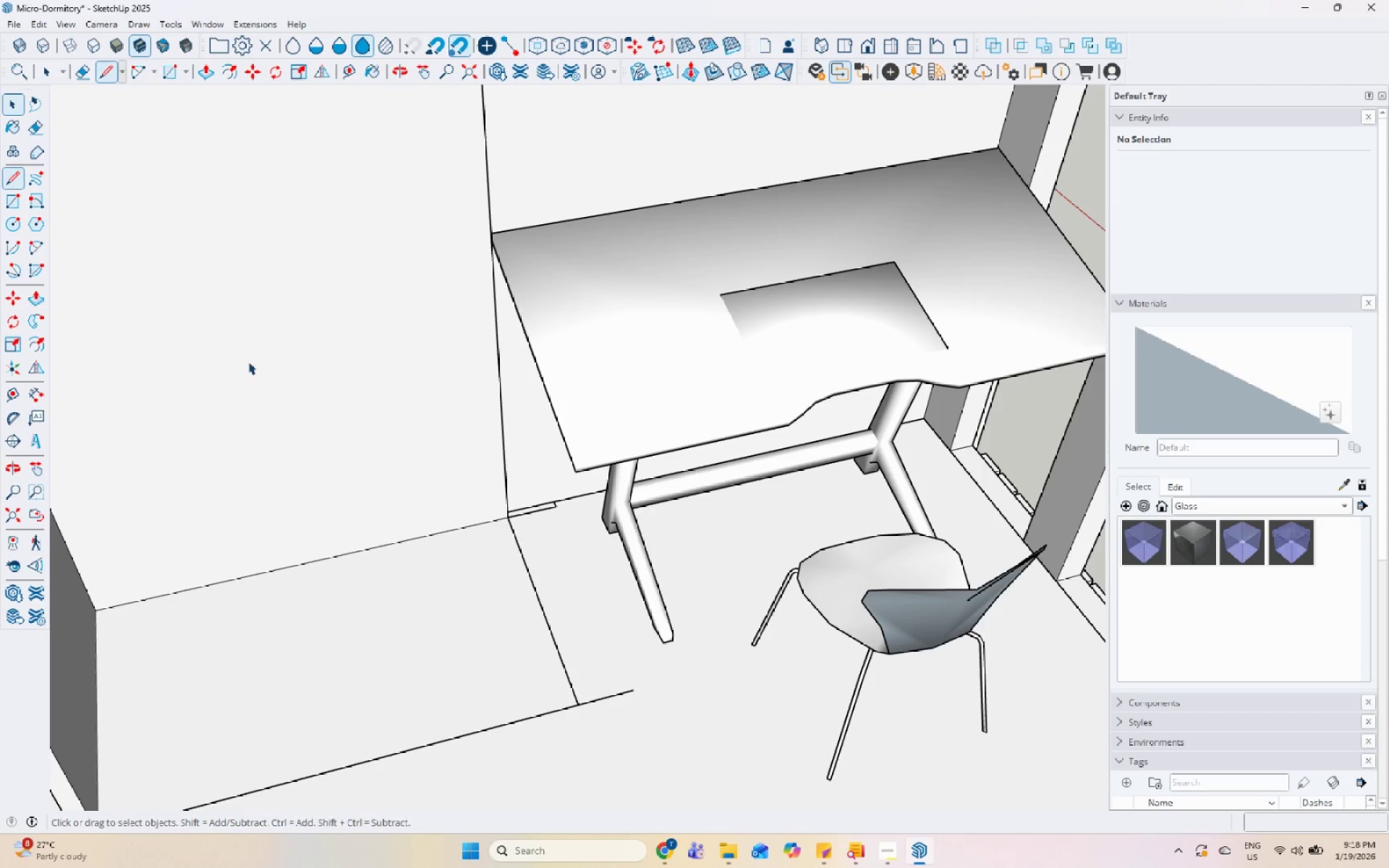 
key(Escape)
 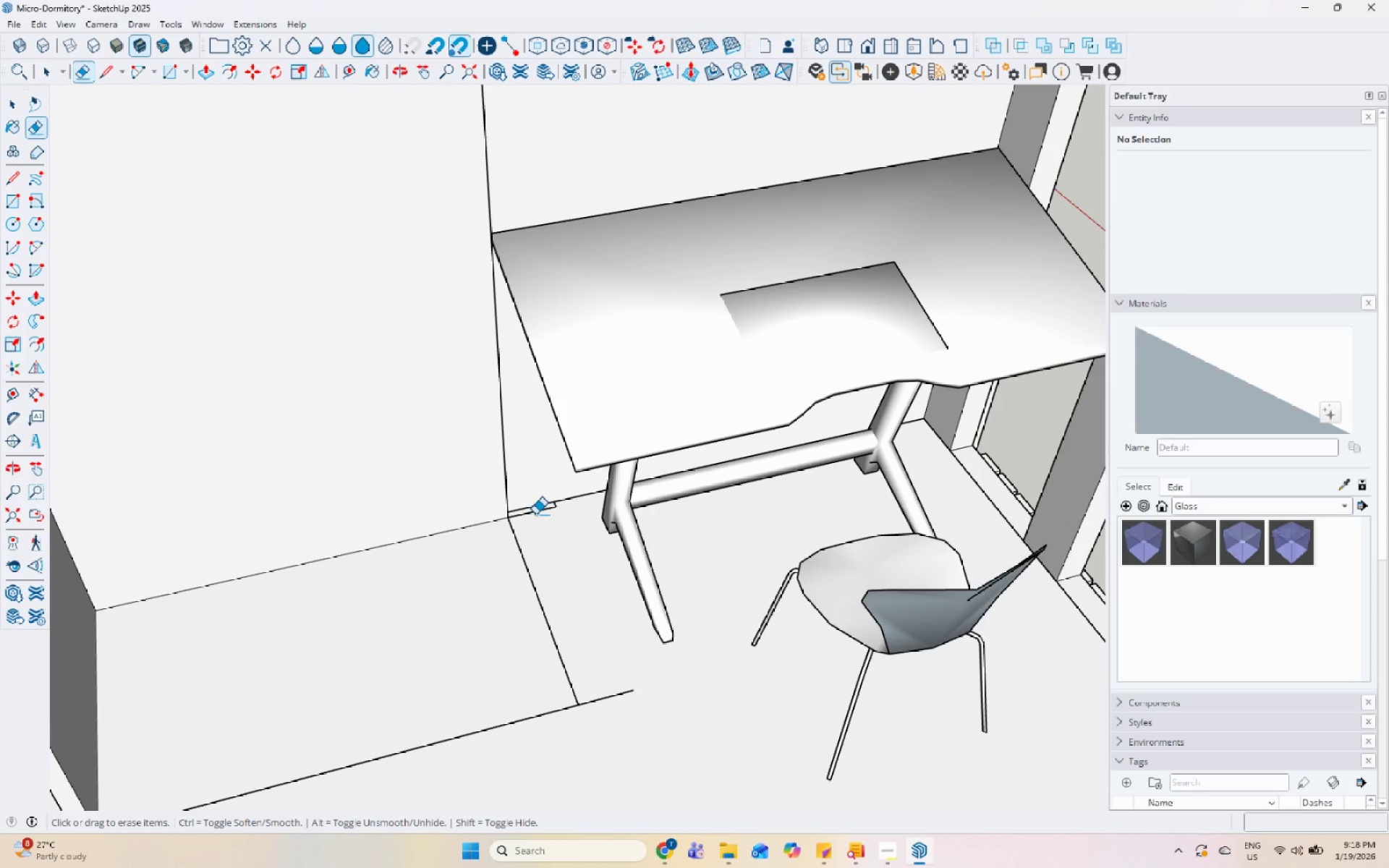 
double_click([540, 509])
 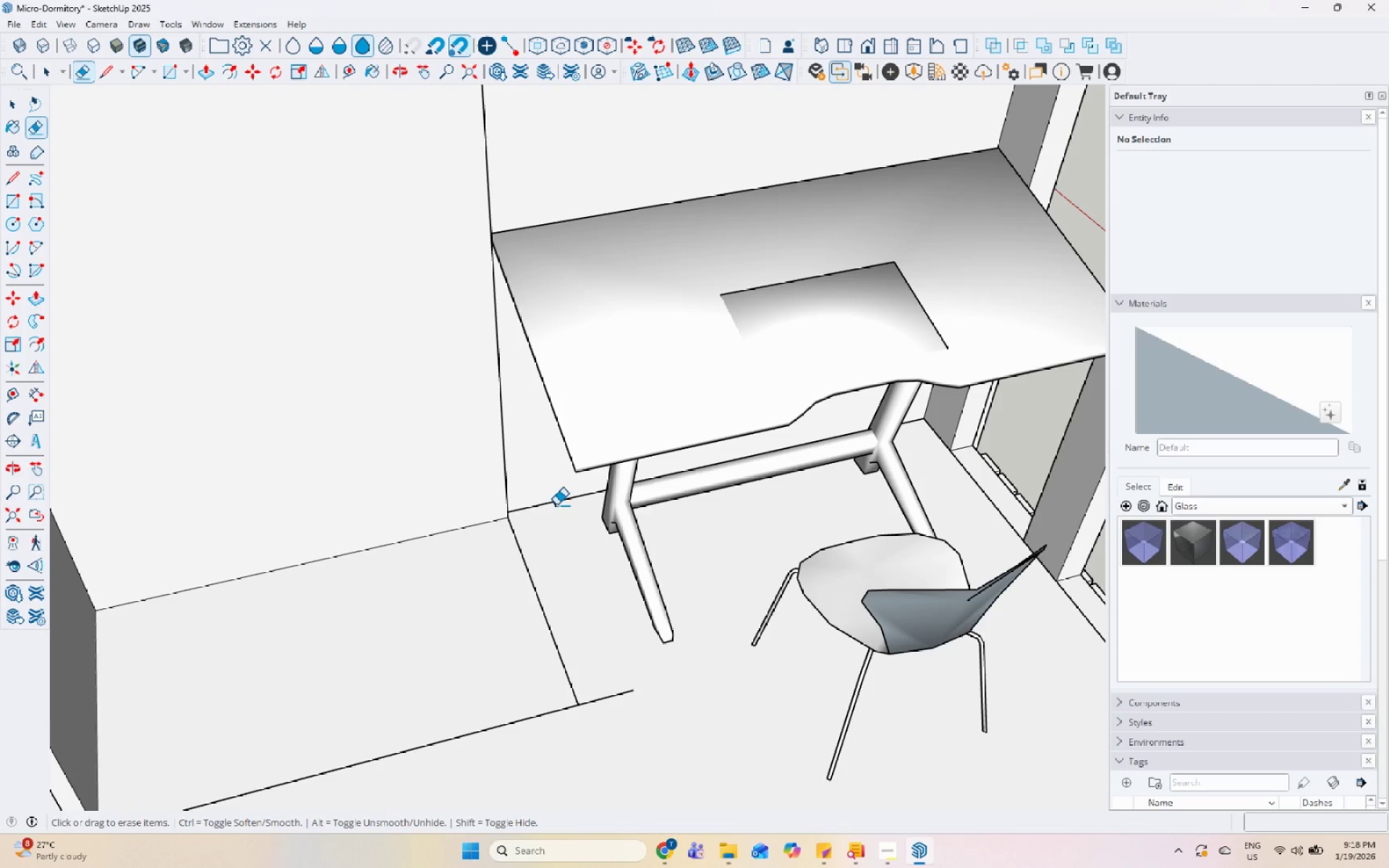 
left_click([556, 505])
 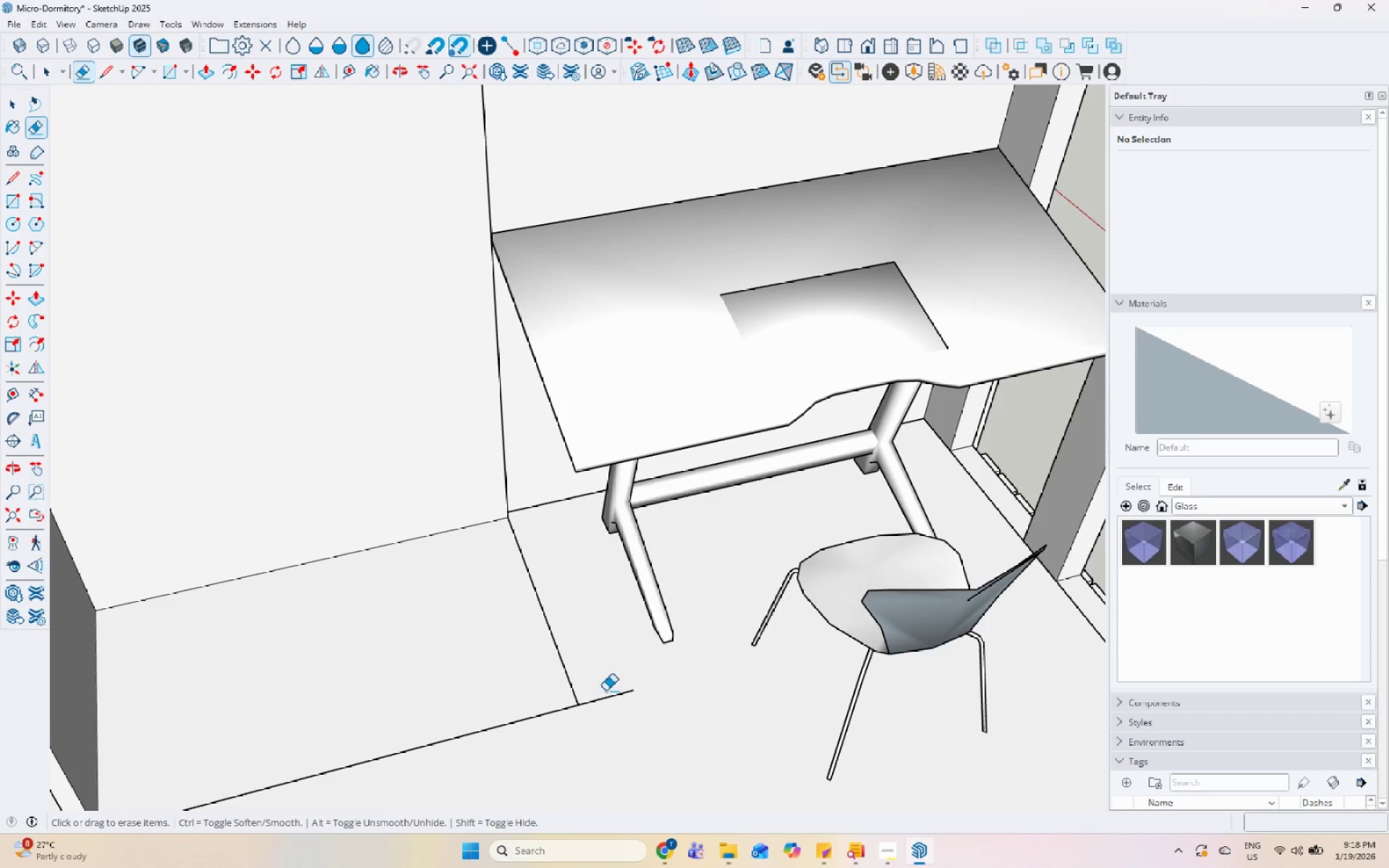 
left_click([605, 696])
 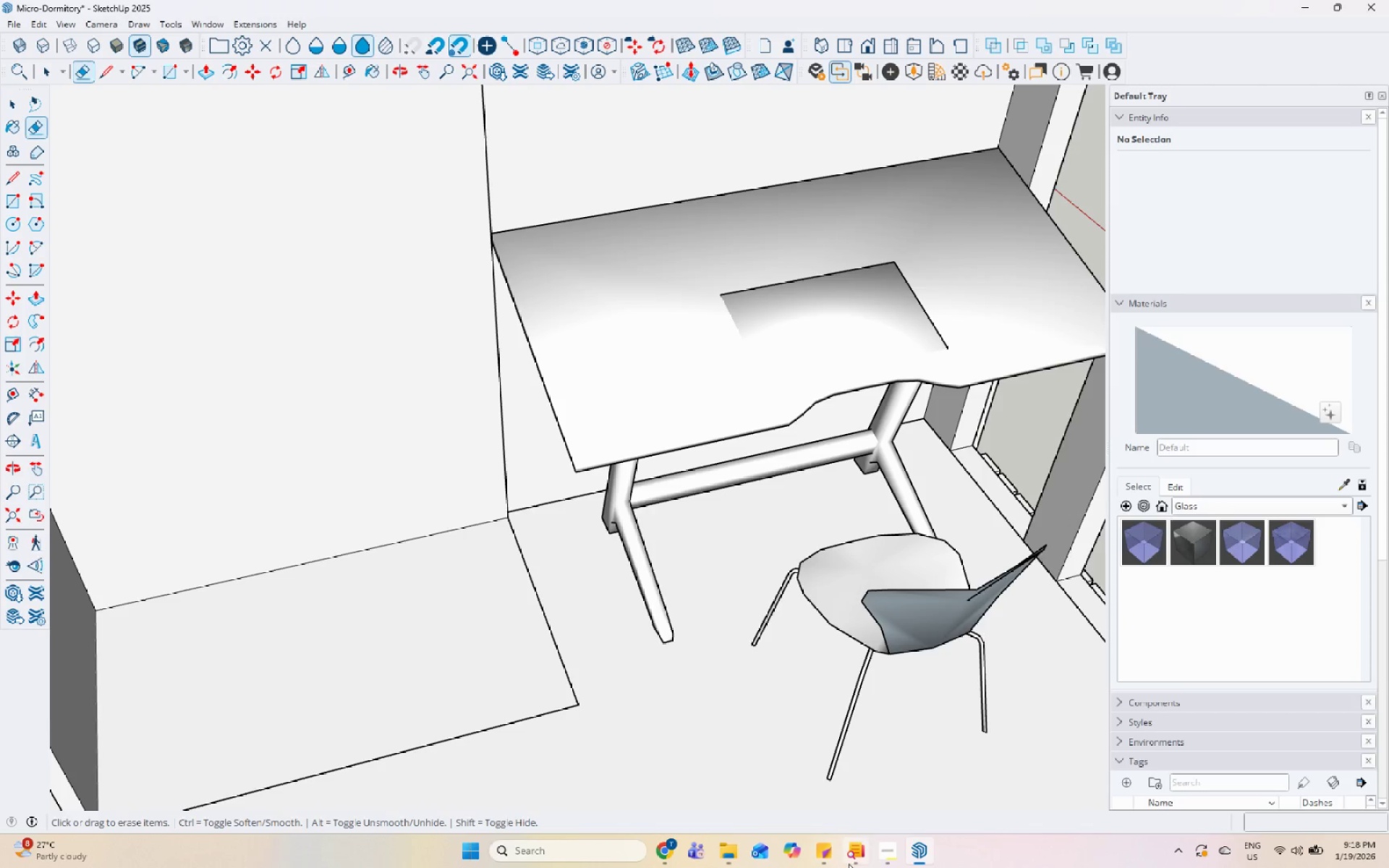 
left_click([894, 859])